 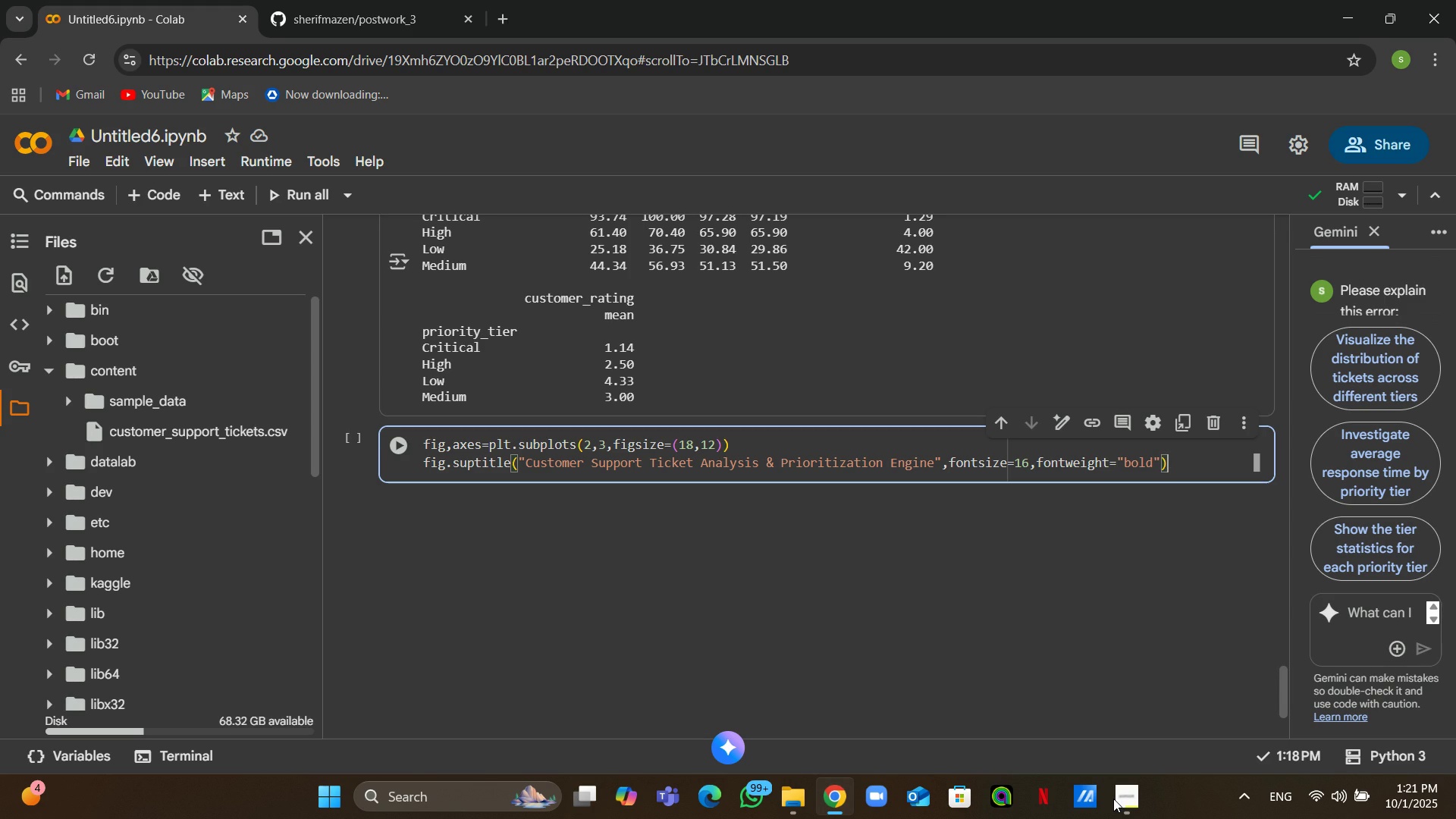 
key(ArrowRight)
 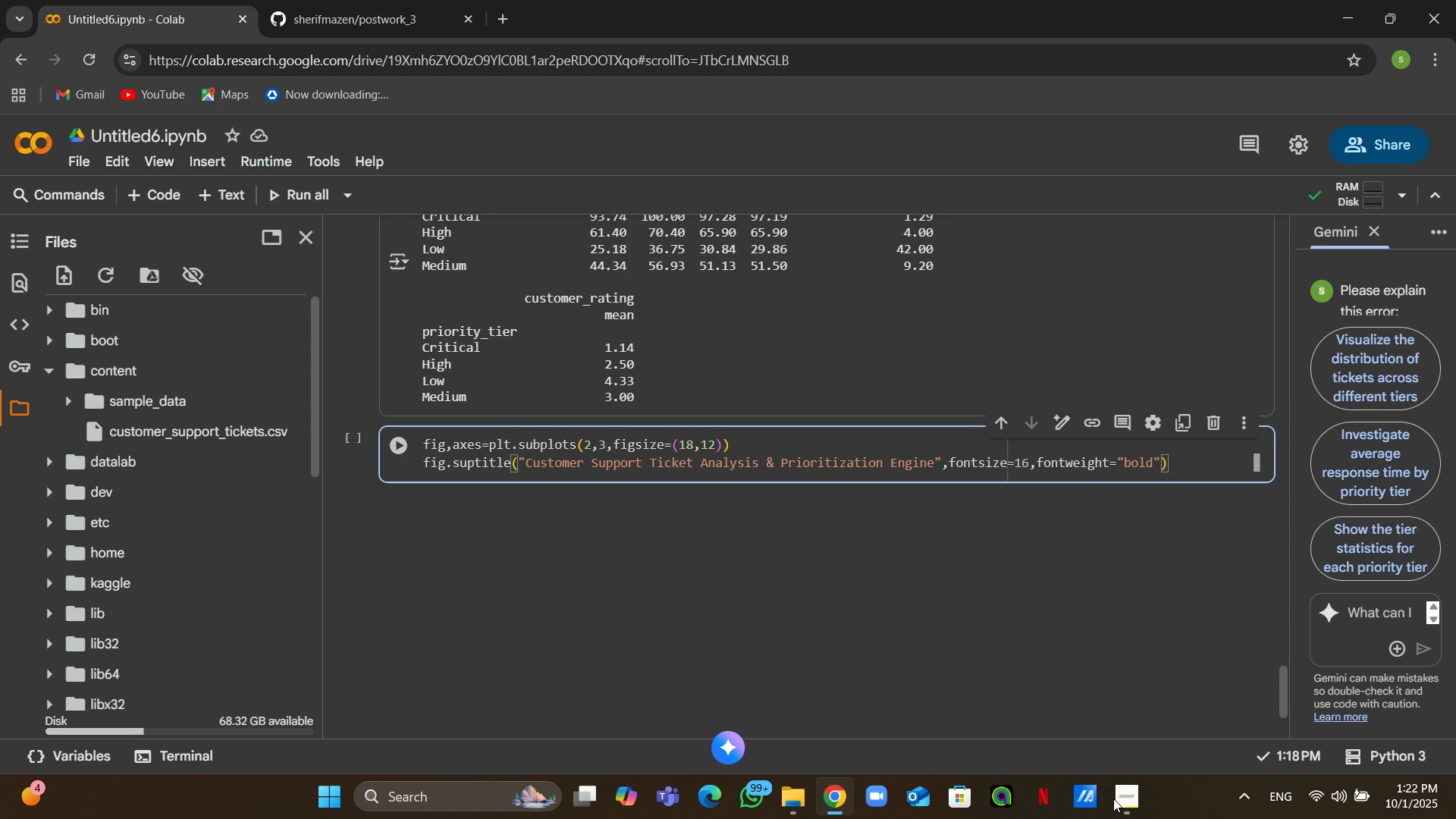 
key(Enter)
 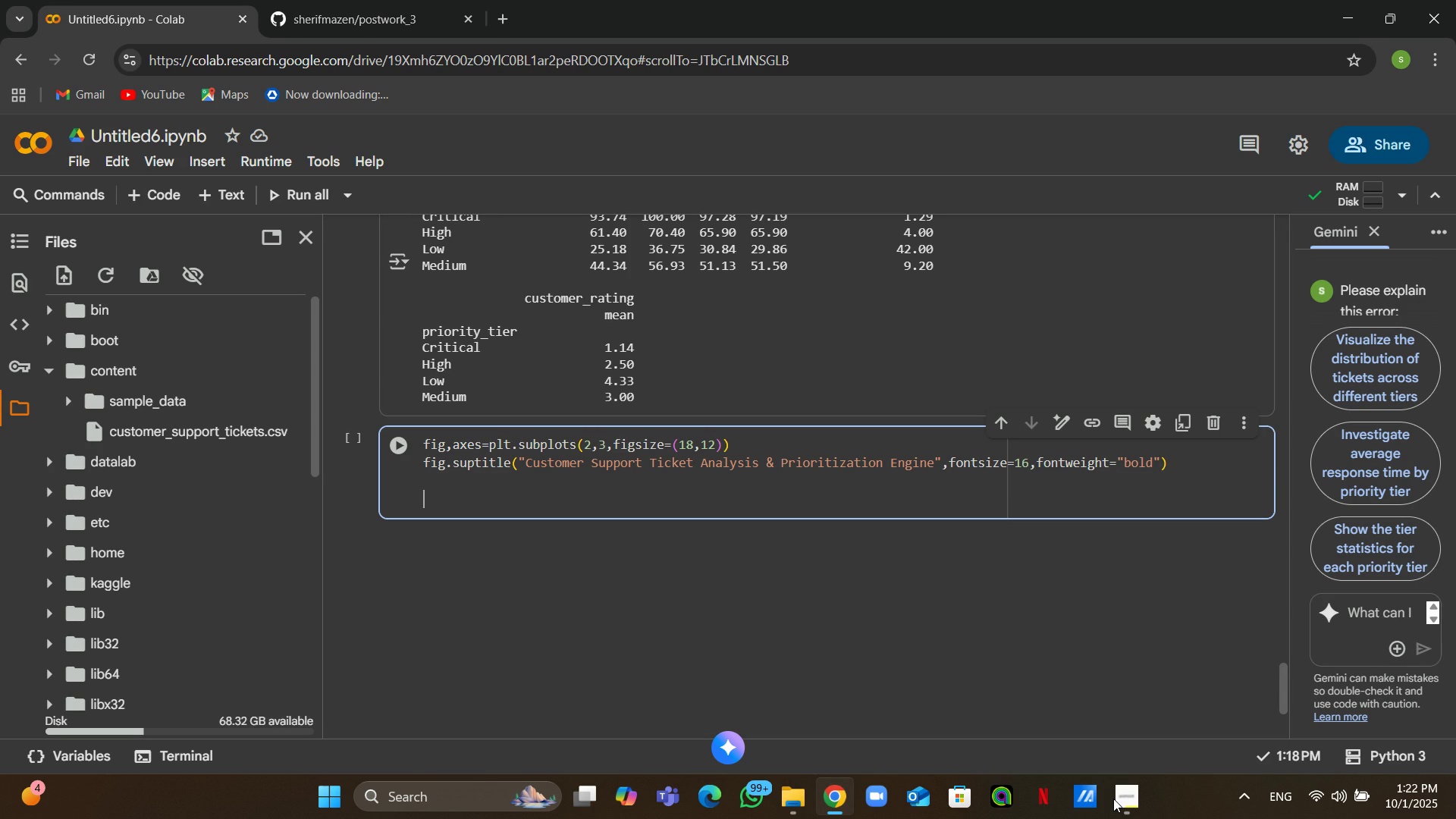 
key(Enter)
 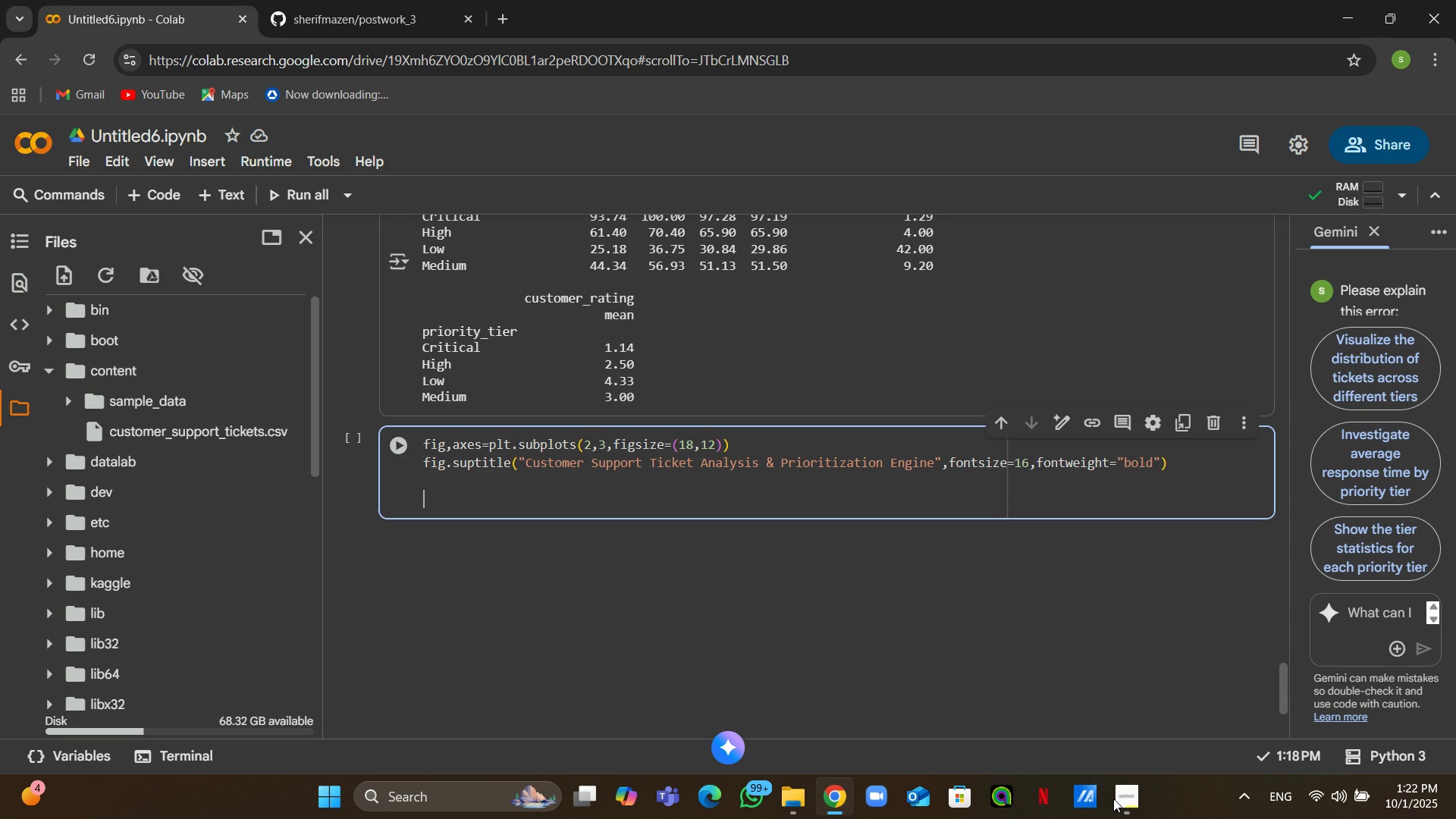 
wait(15.97)
 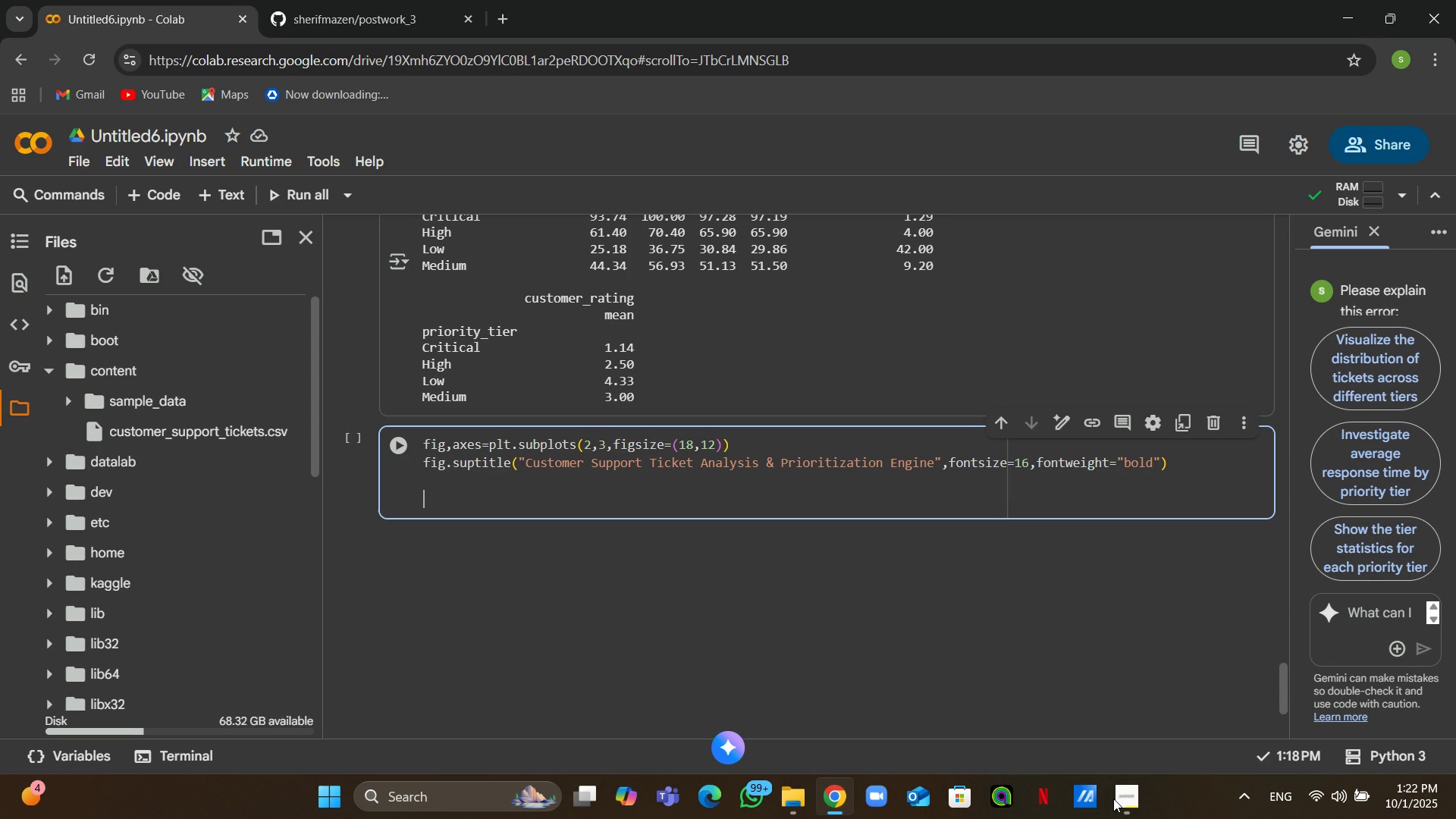 
type(priority_coub)
key(Backspace)
type(ts)